 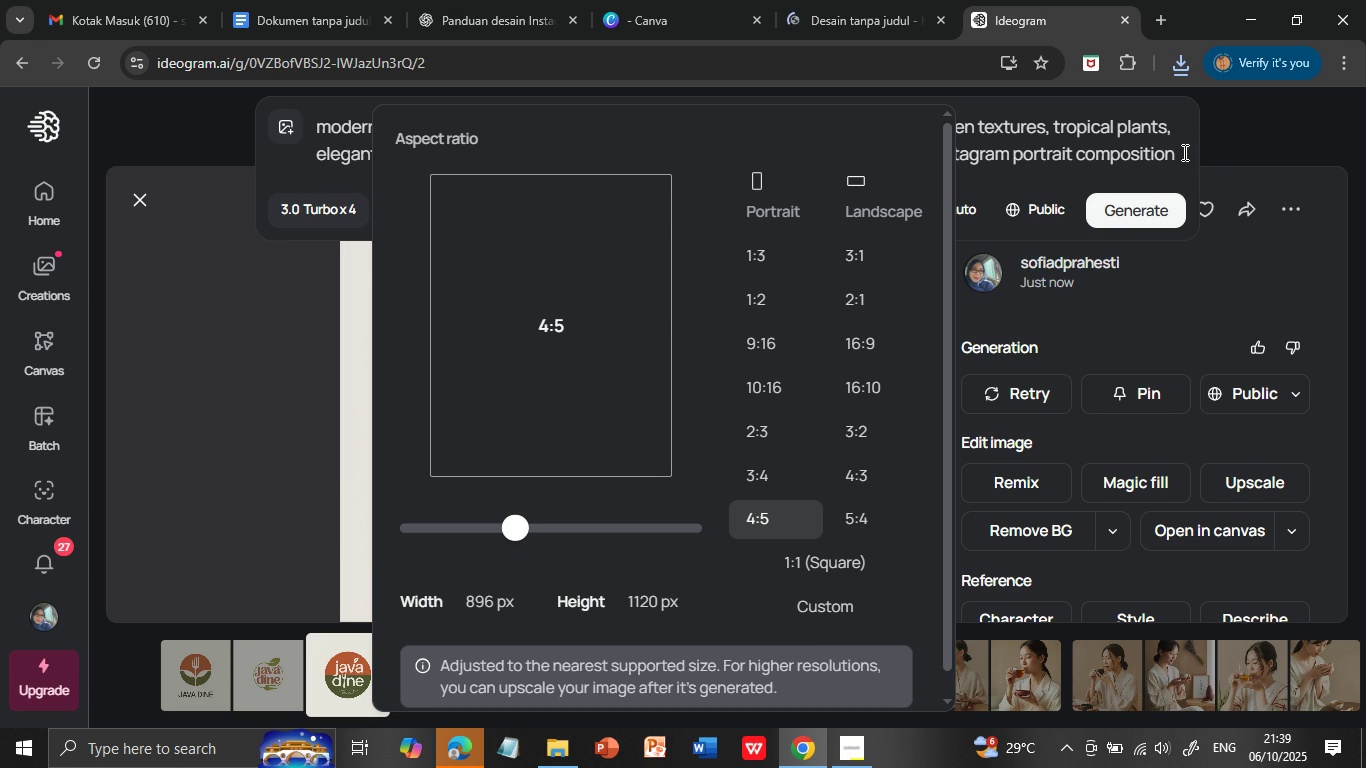 
left_click([1215, 135])
 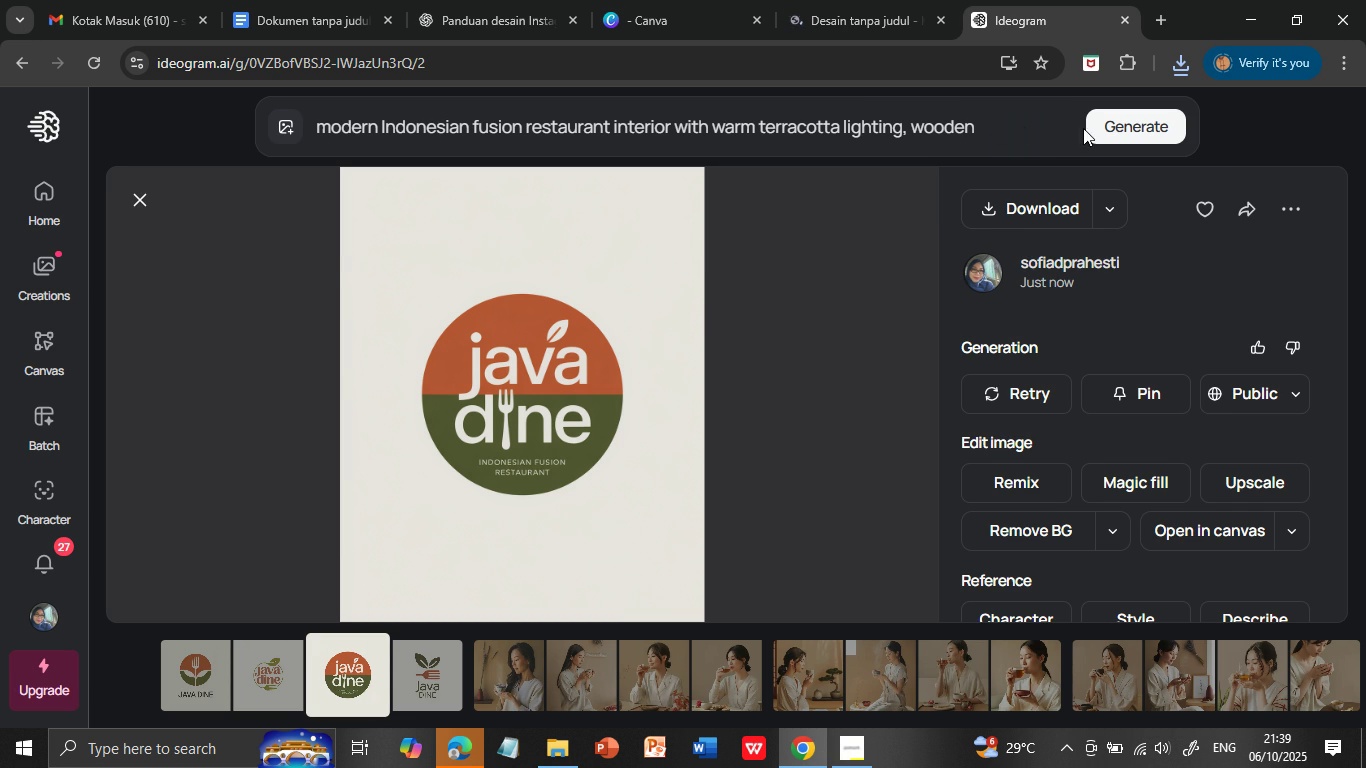 
left_click([1042, 127])
 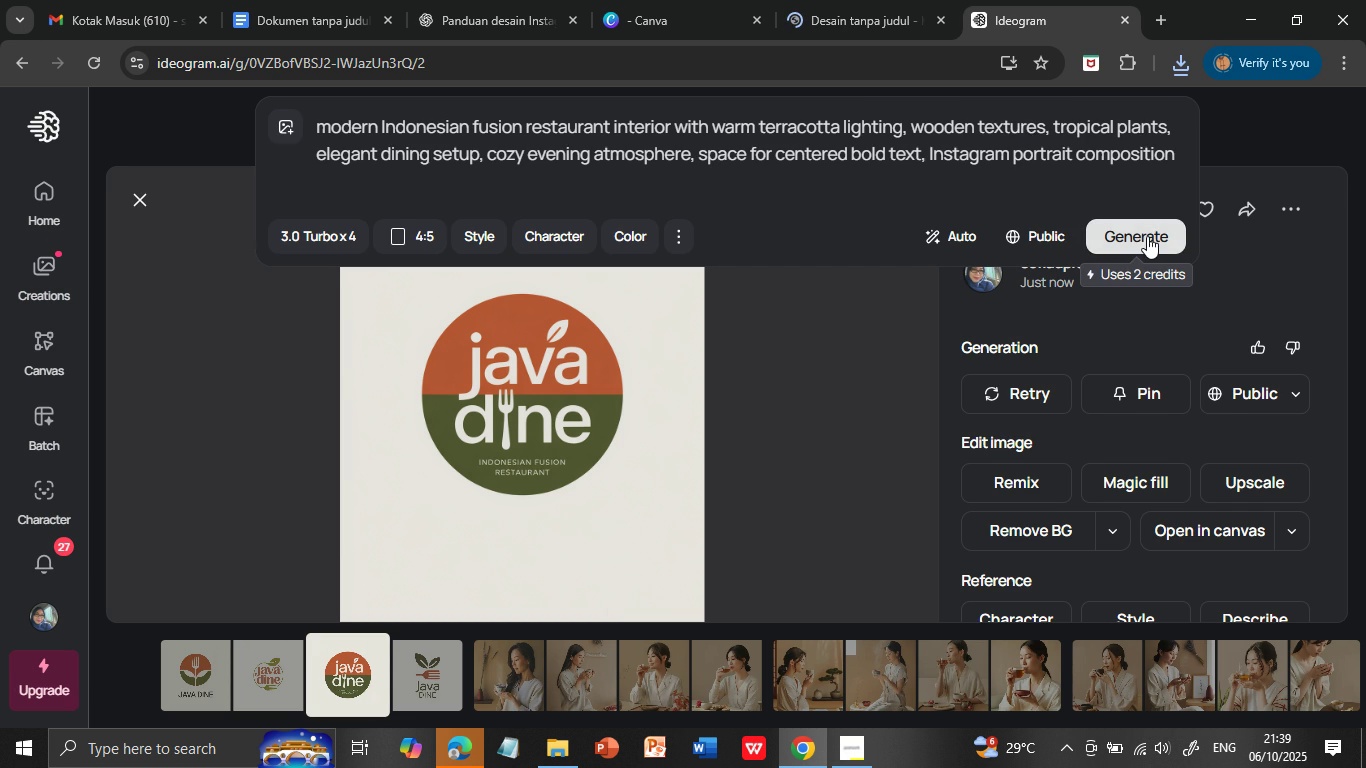 
left_click([1147, 236])
 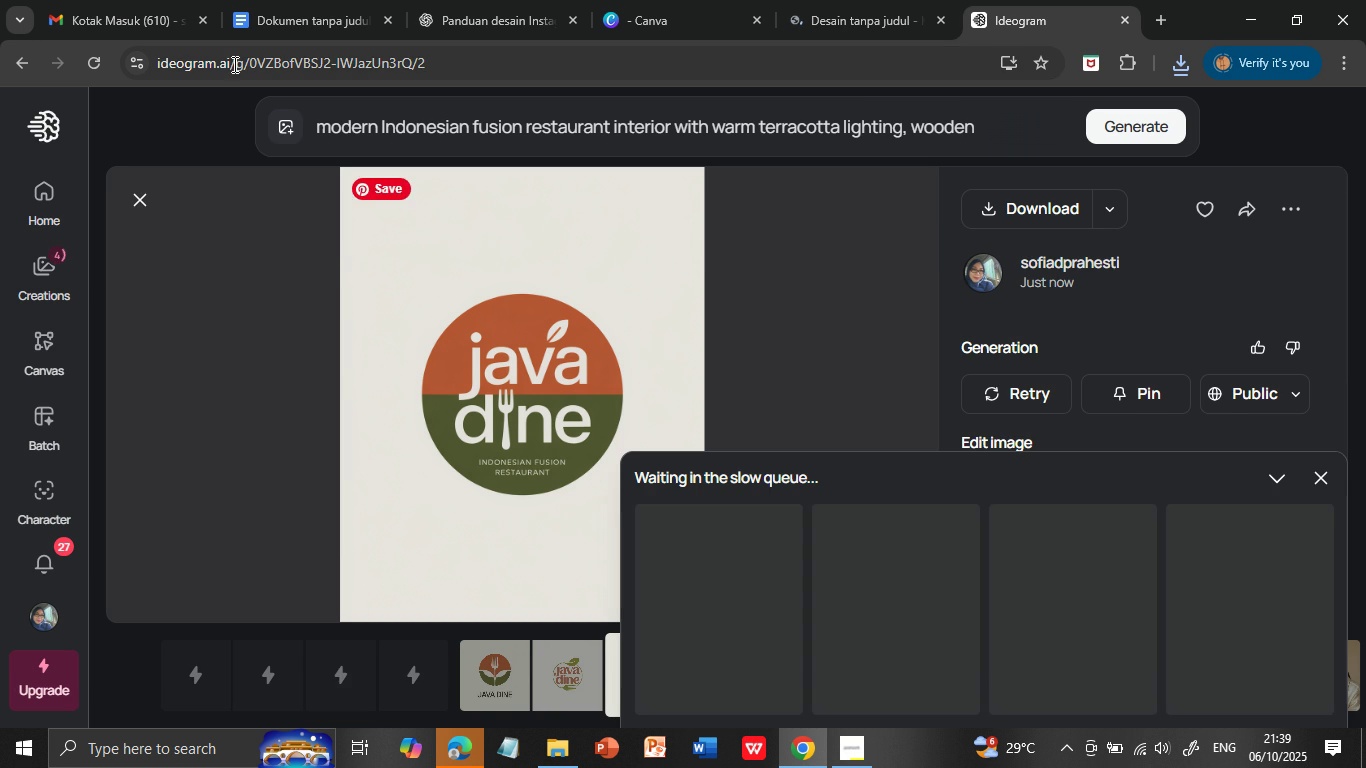 
left_click([249, 29])
 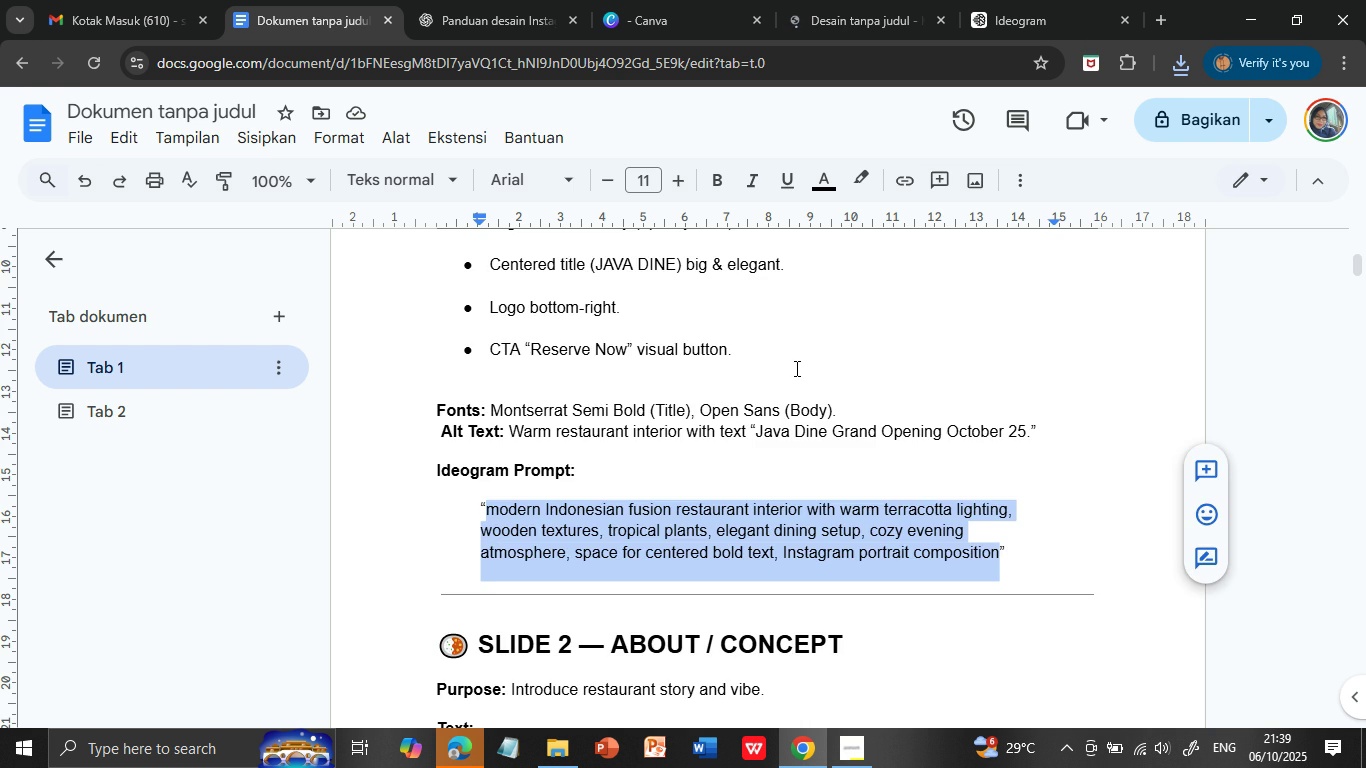 
scroll: coordinate [804, 389], scroll_direction: up, amount: 2.0
 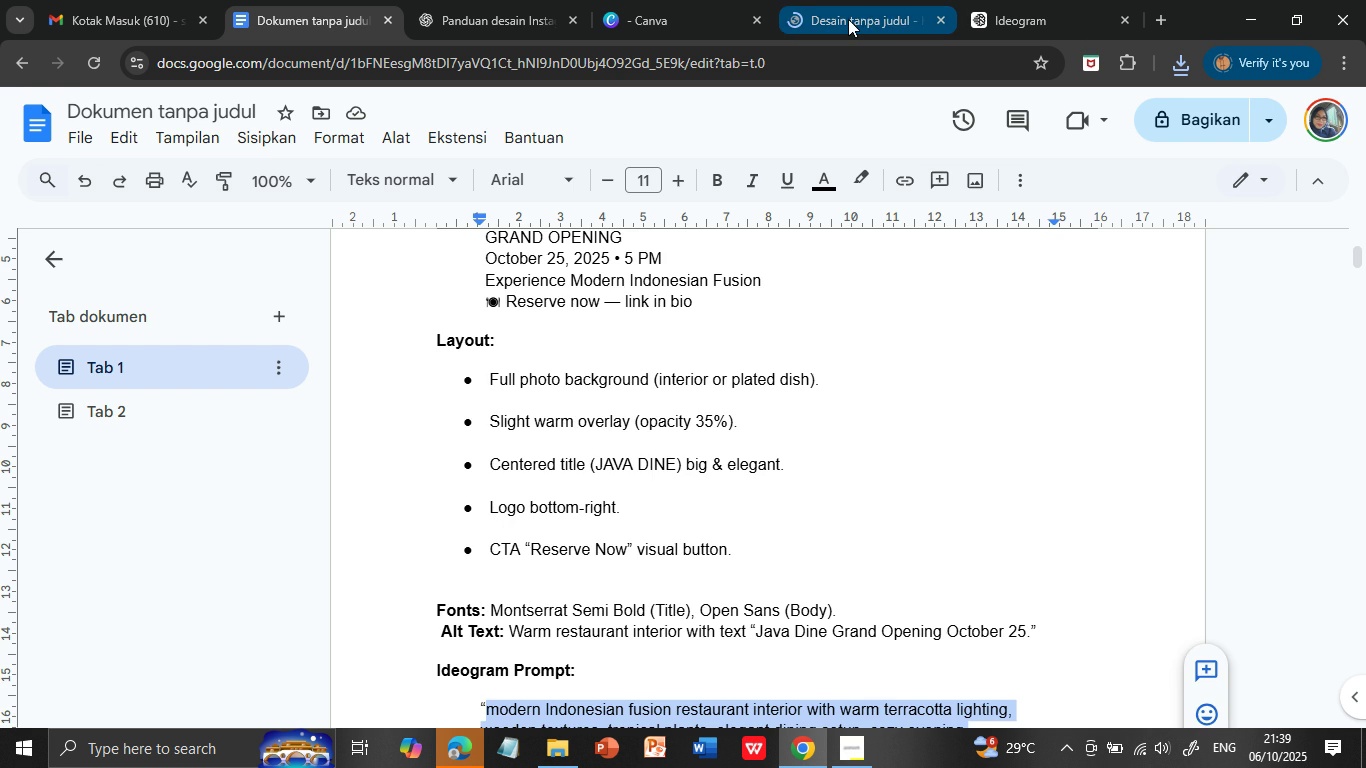 
left_click([848, 17])
 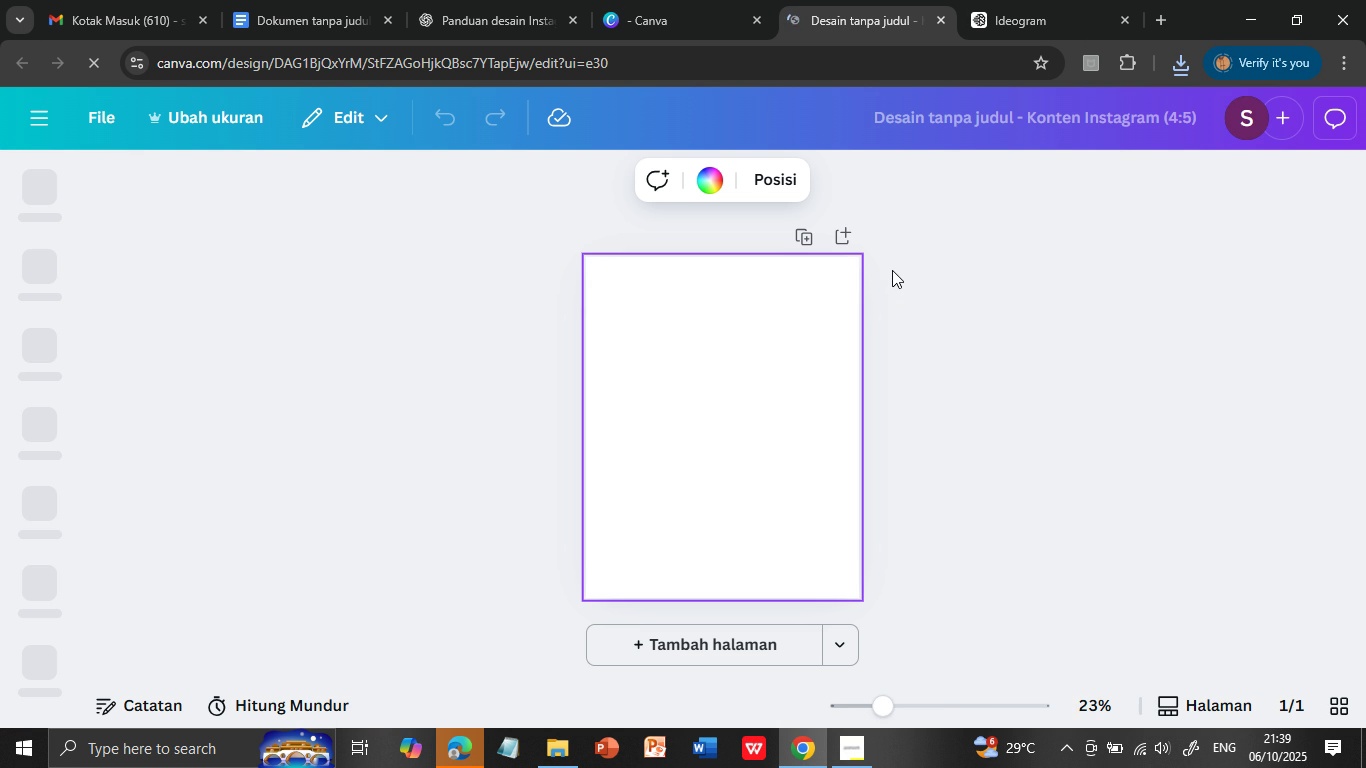 
left_click([794, 363])
 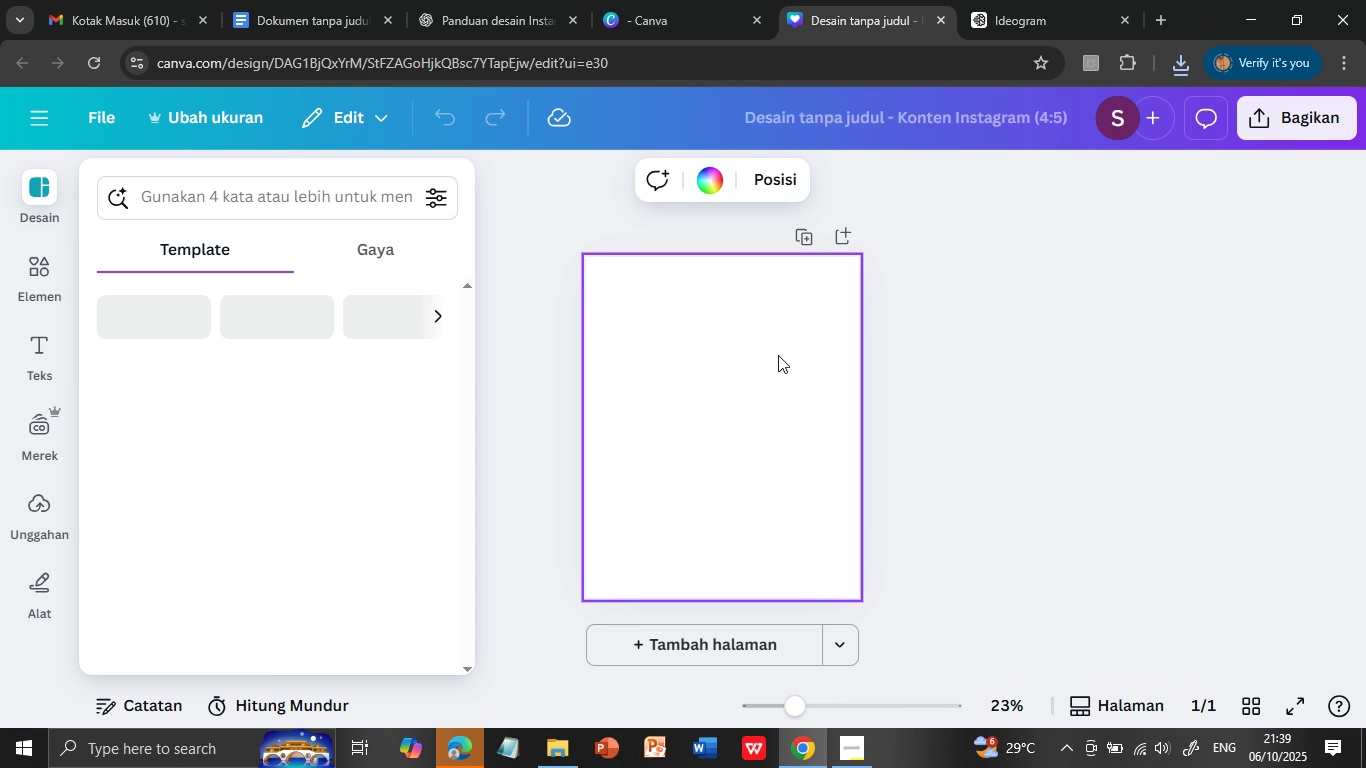 
wait(7.99)
 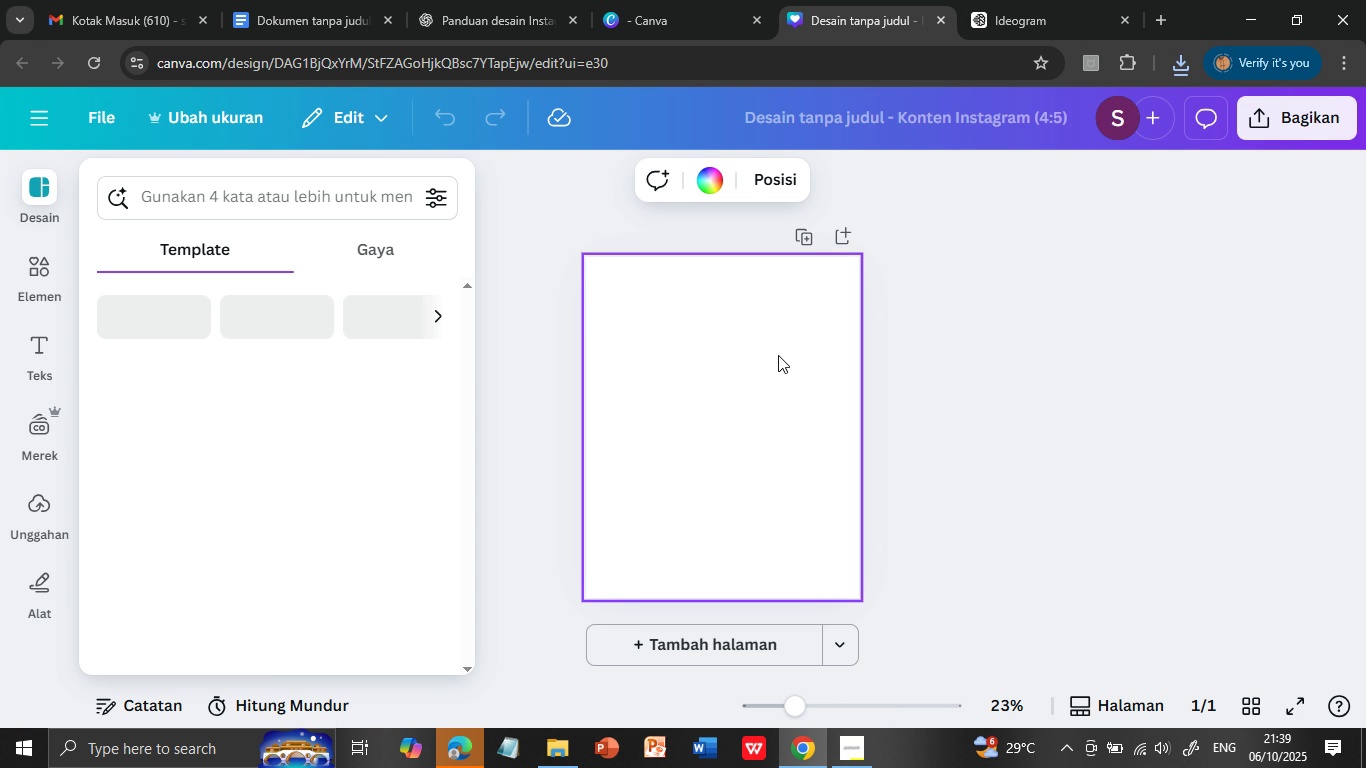 
scroll: coordinate [25, 479], scroll_direction: down, amount: 1.0
 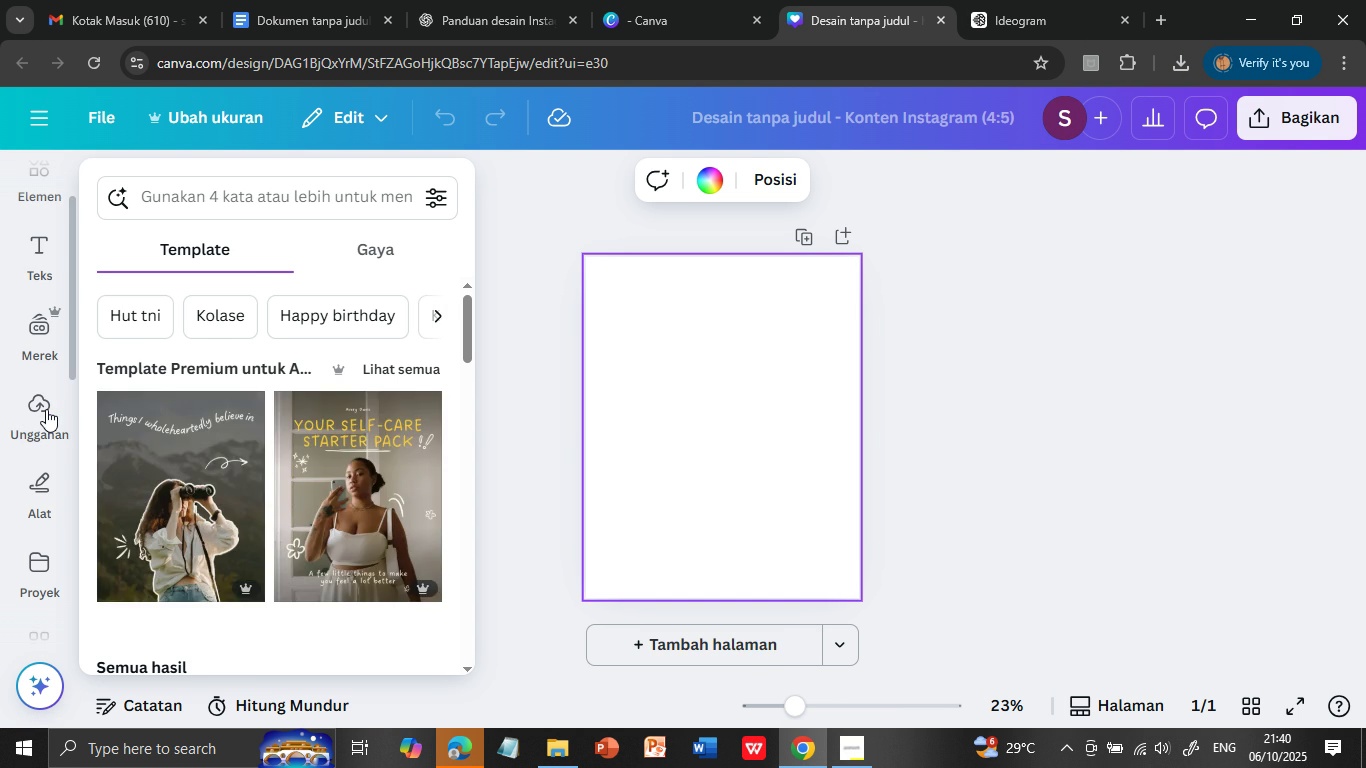 
left_click([46, 409])
 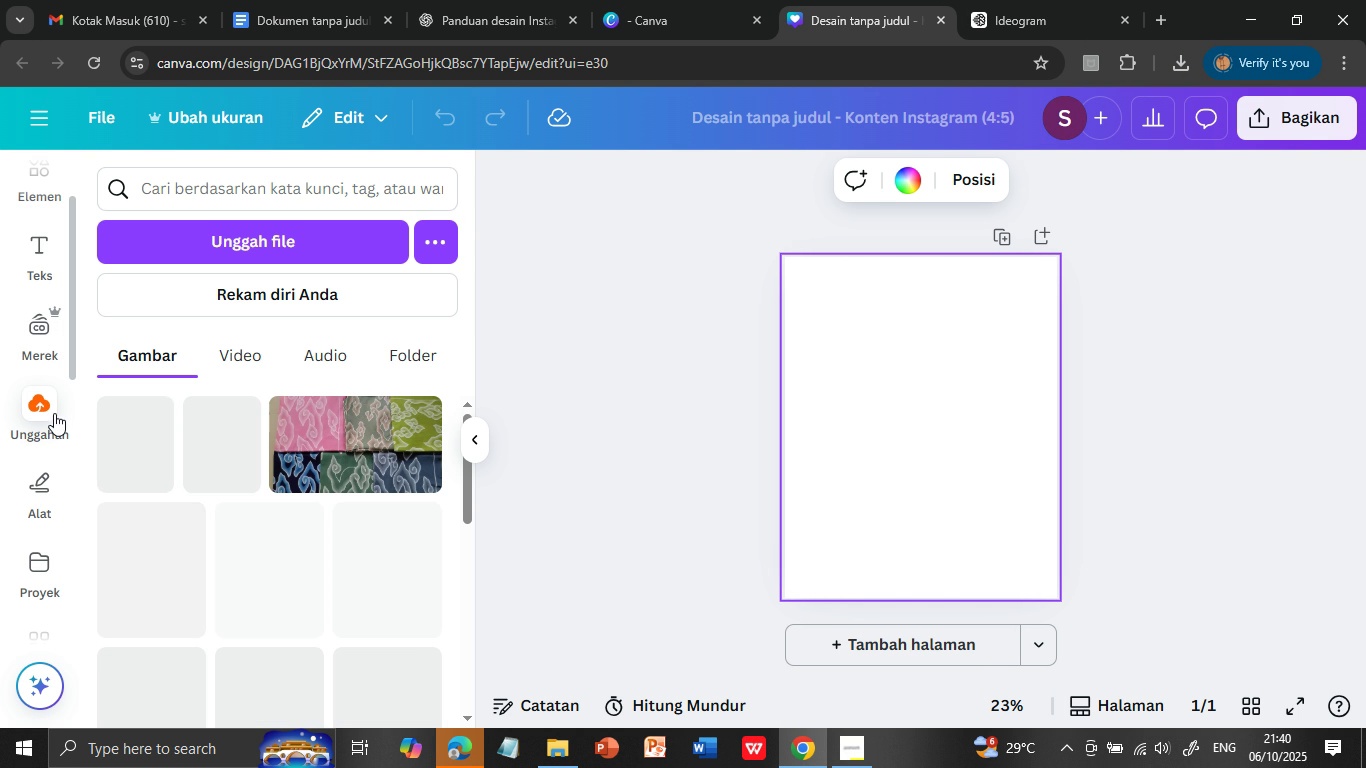 
wait(7.28)
 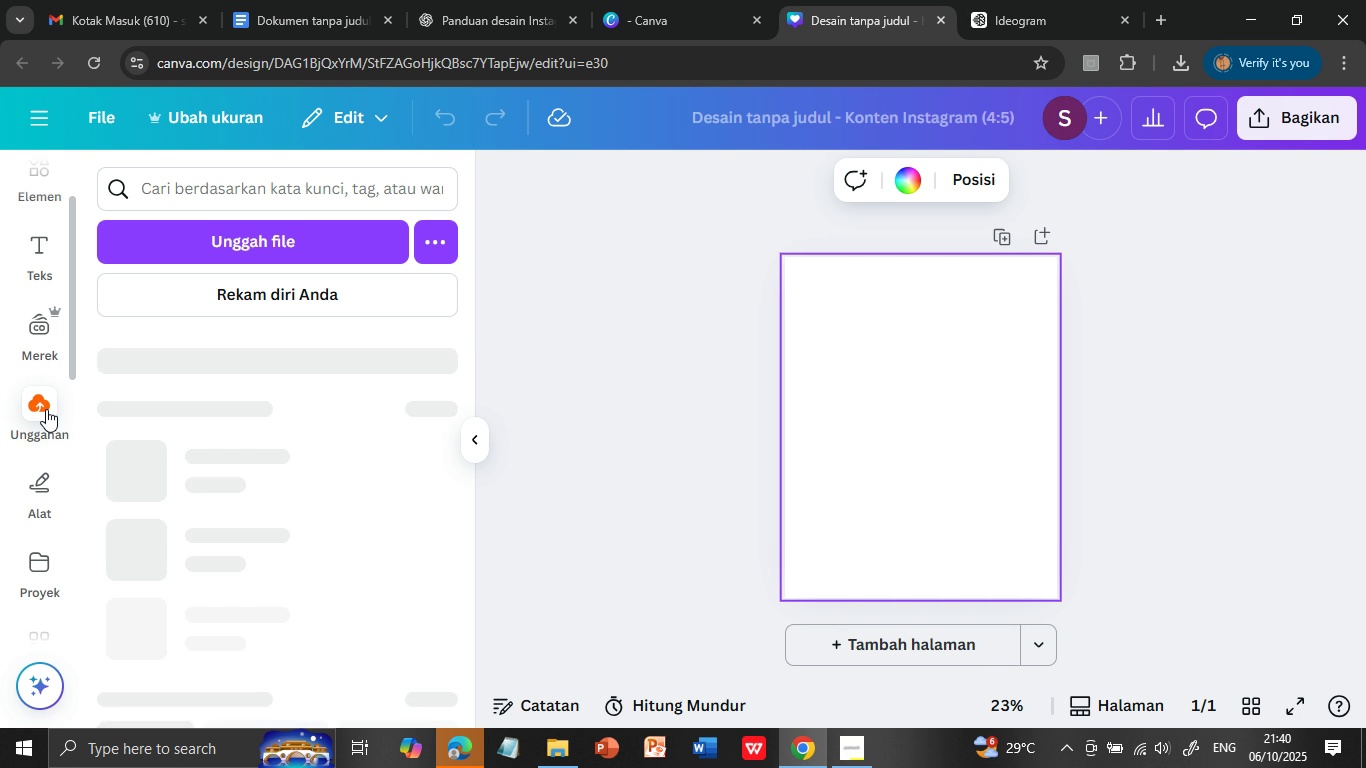 
left_click([244, 236])
 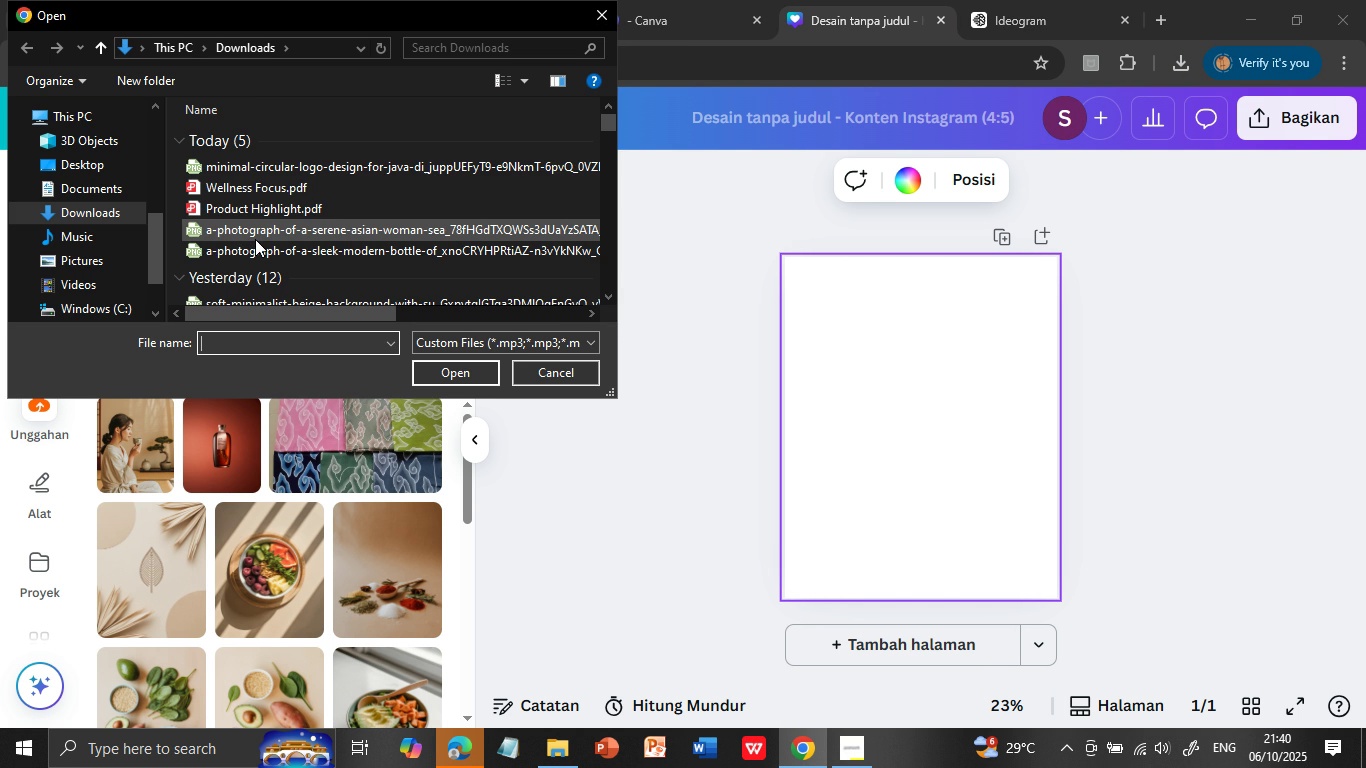 
wait(11.97)
 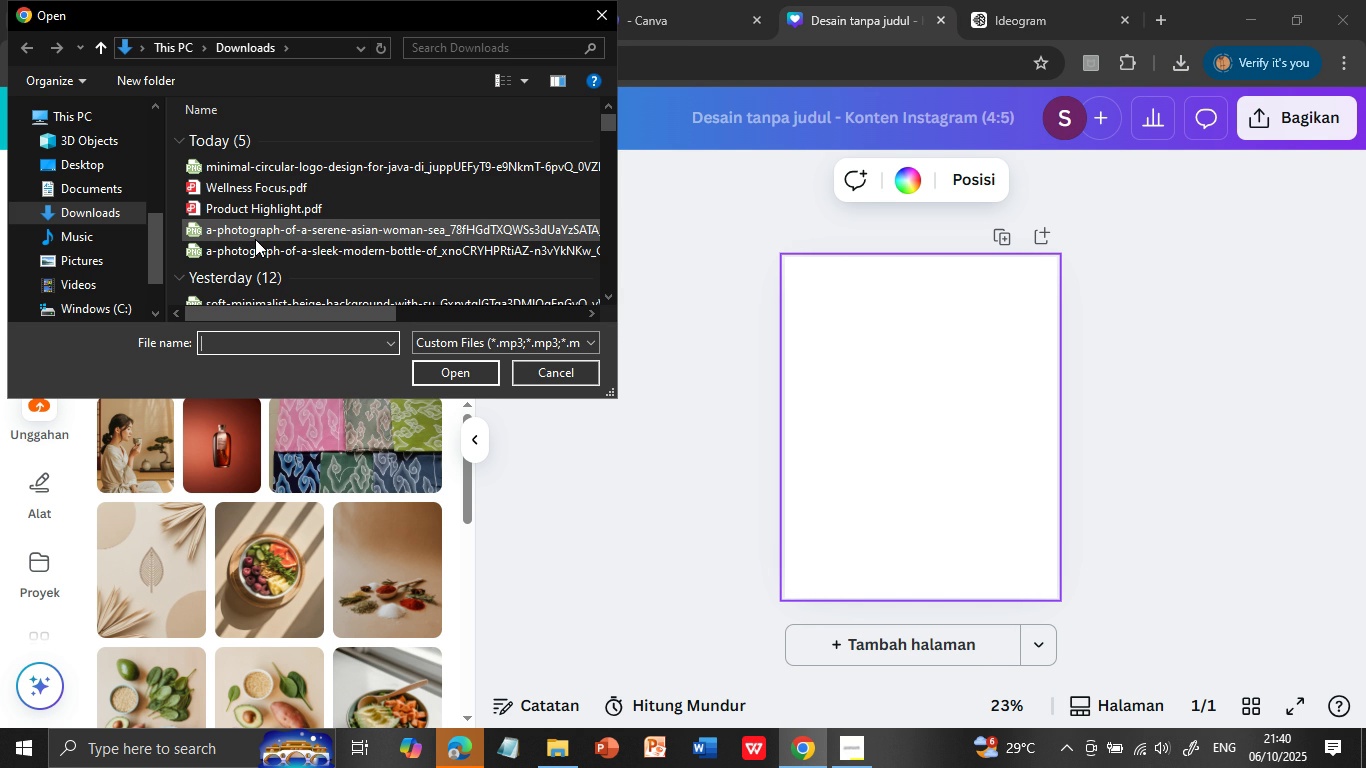 
left_click([526, 369])
 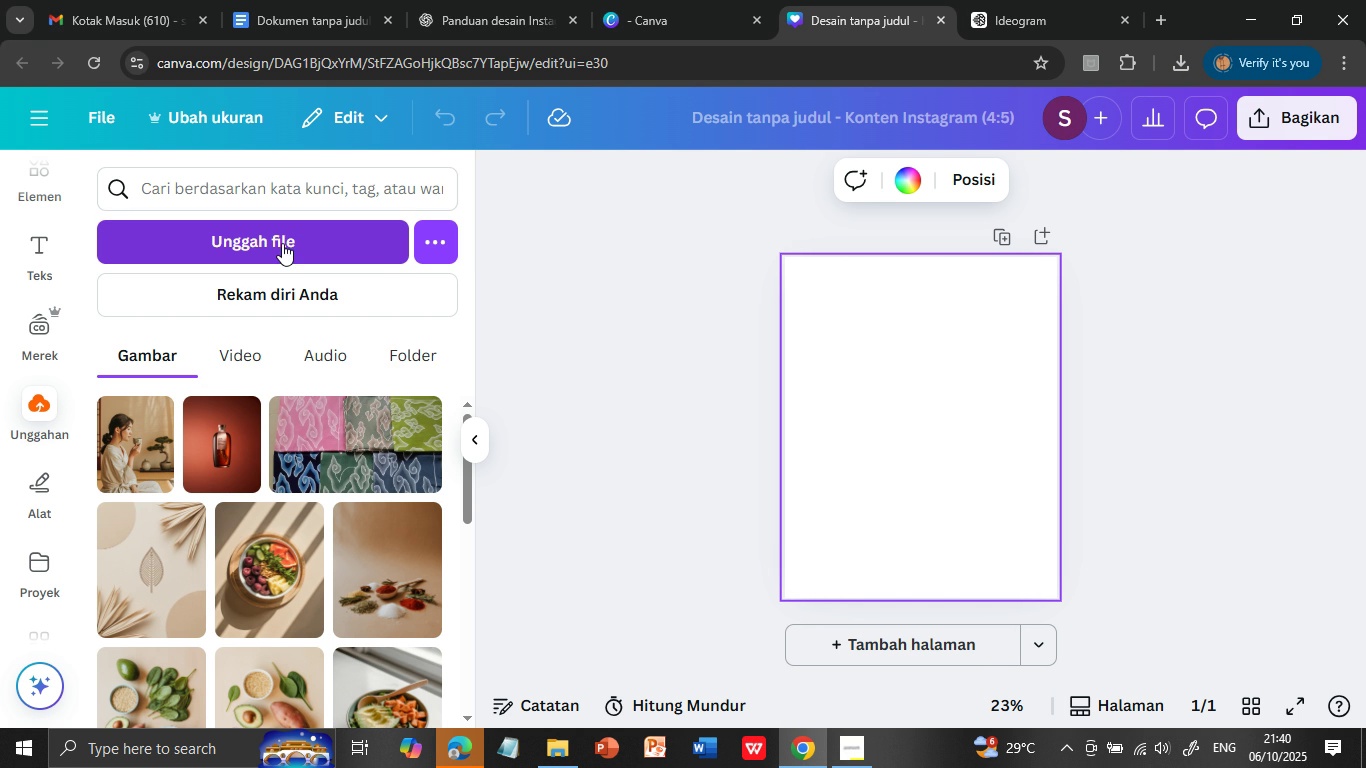 
left_click([282, 243])
 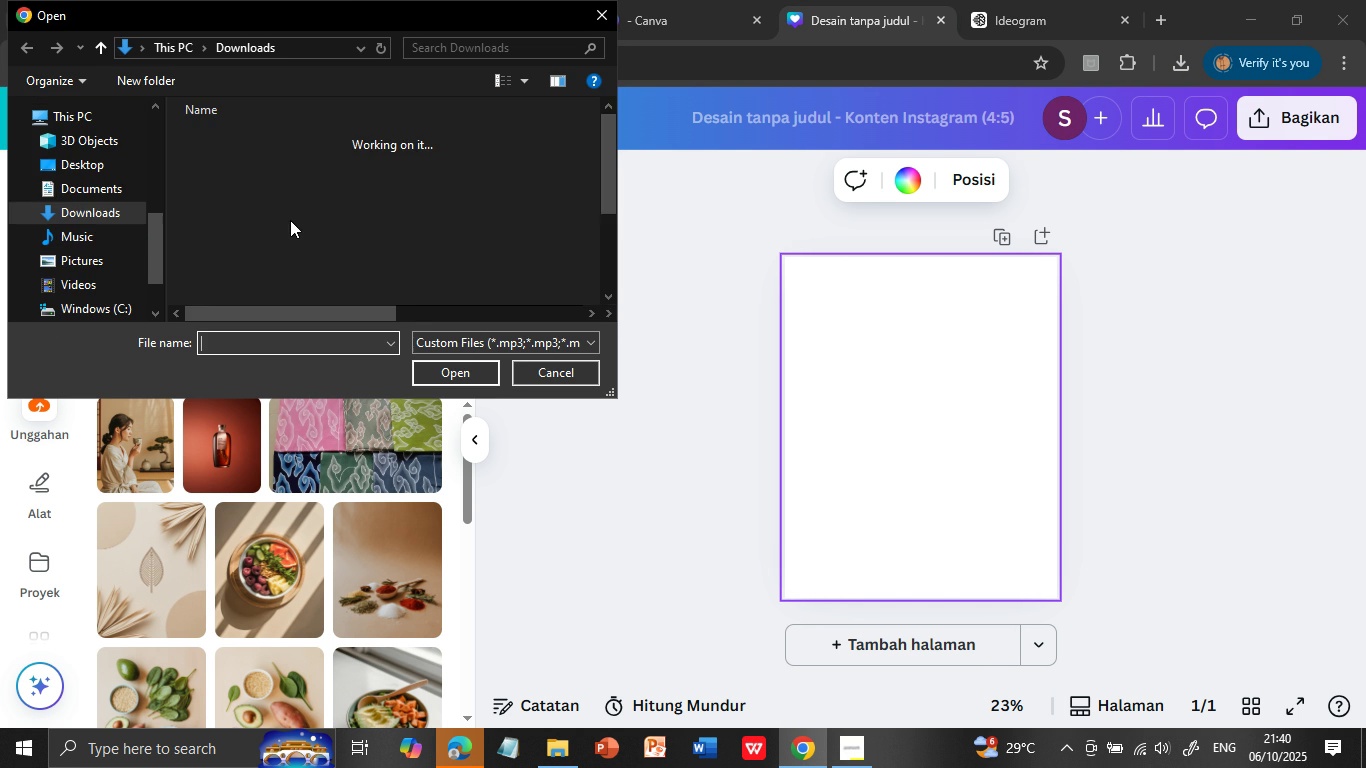 
left_click([292, 163])
 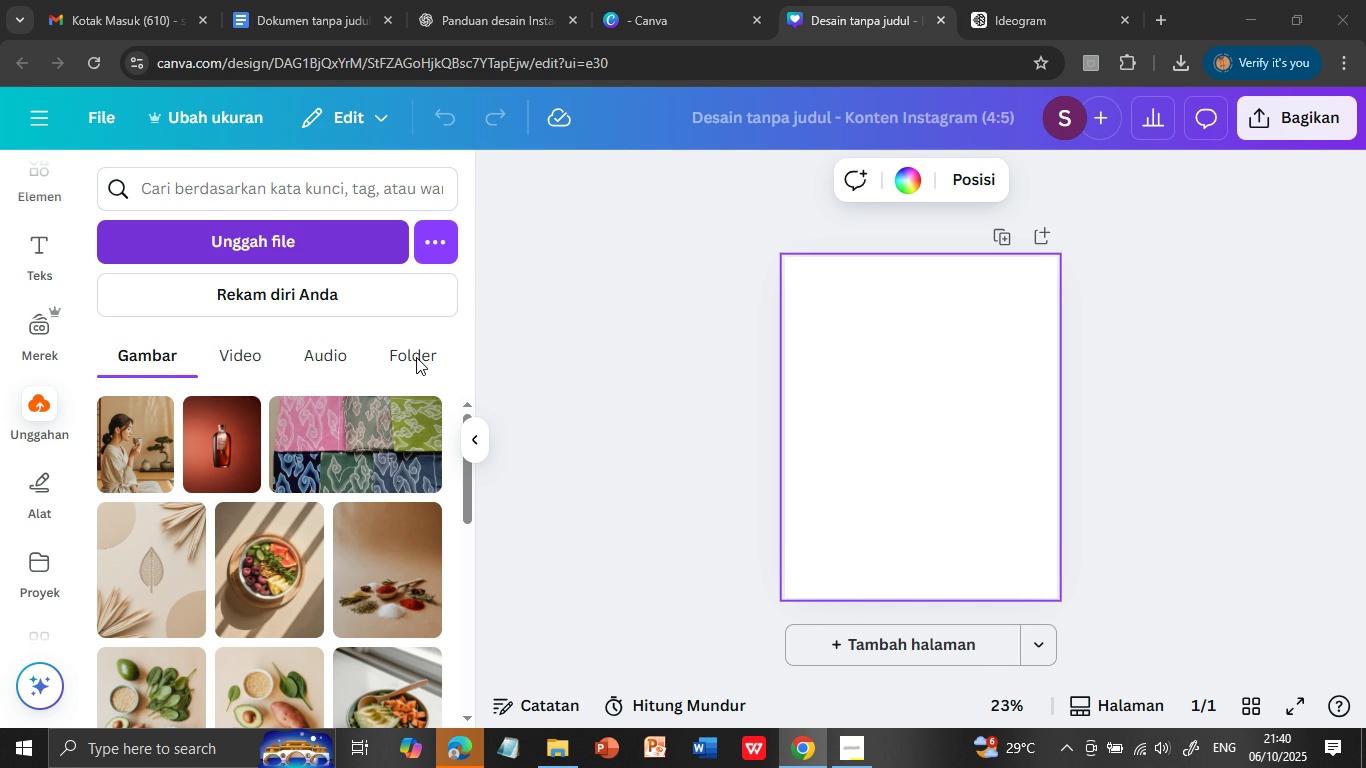 
left_click([438, 369])
 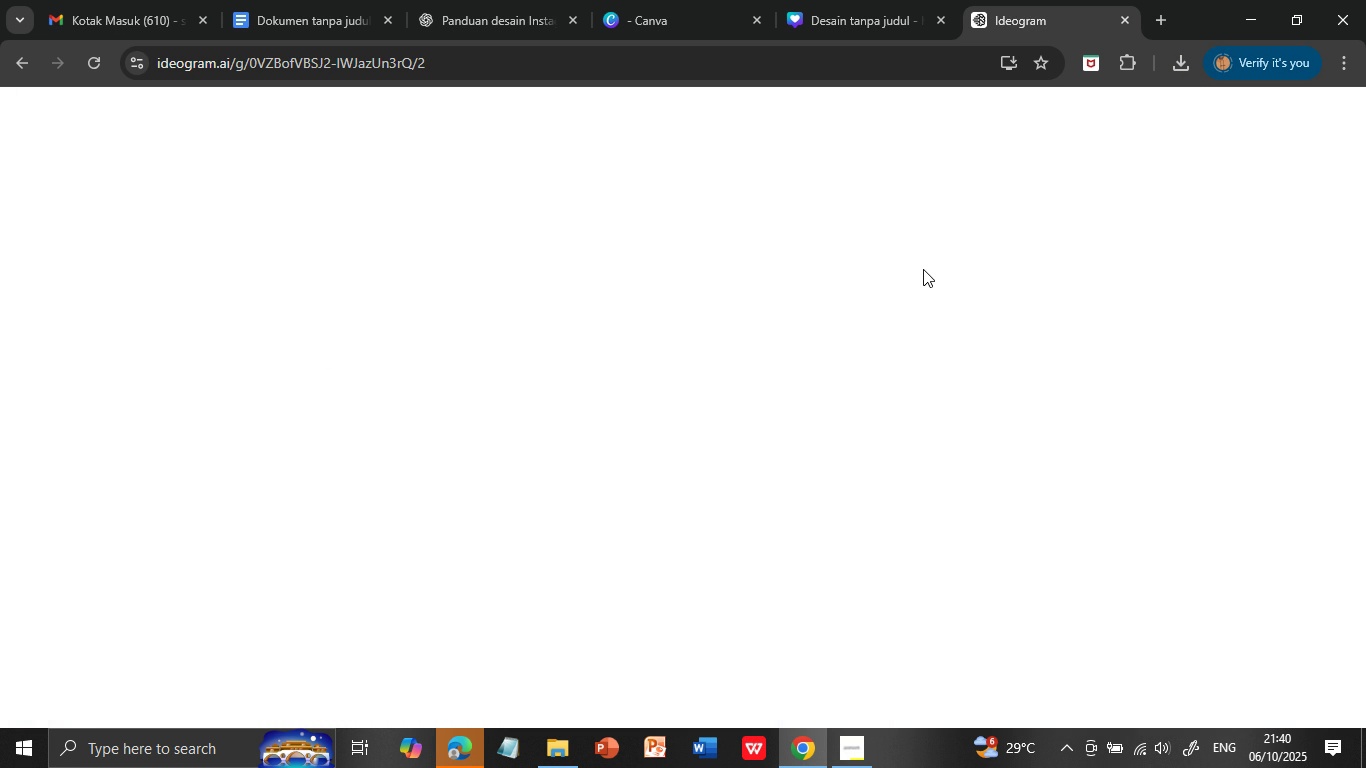 
left_click([1002, 20])
 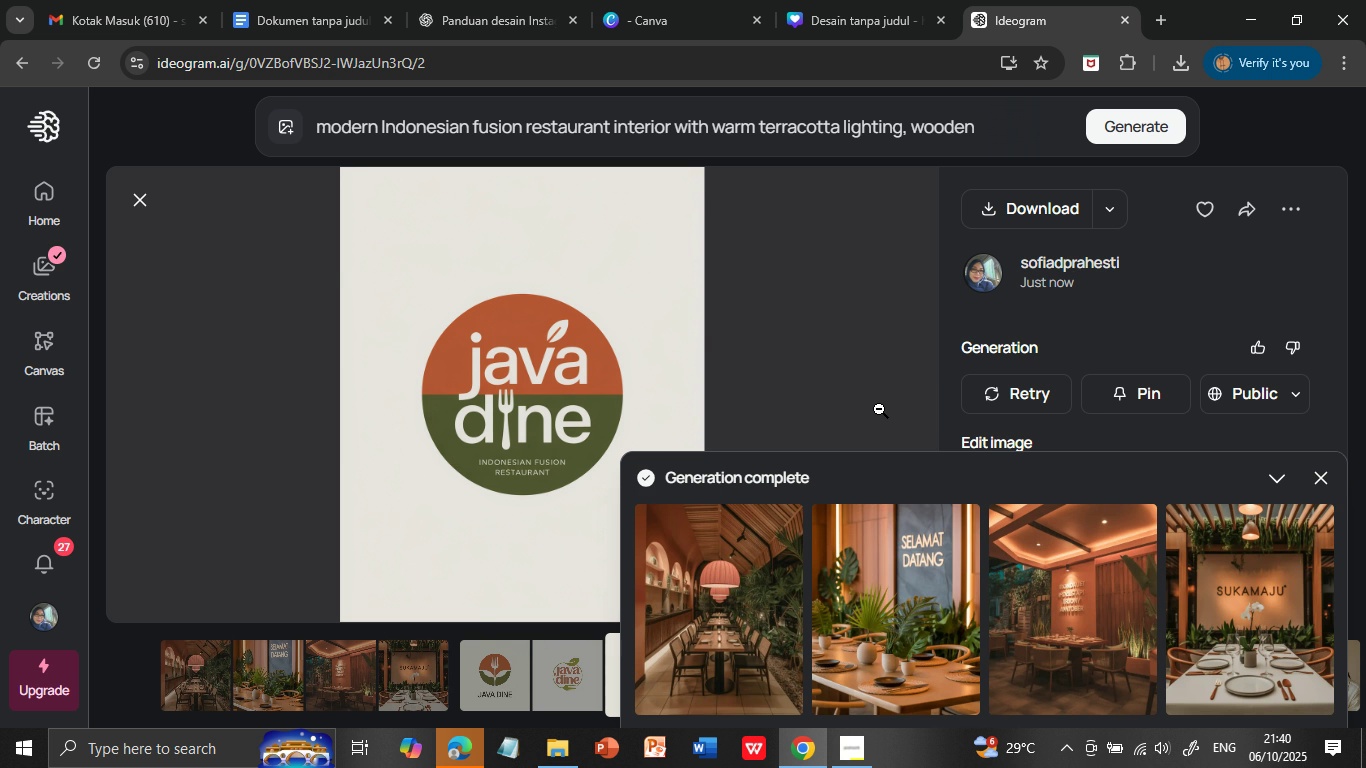 
wait(8.97)
 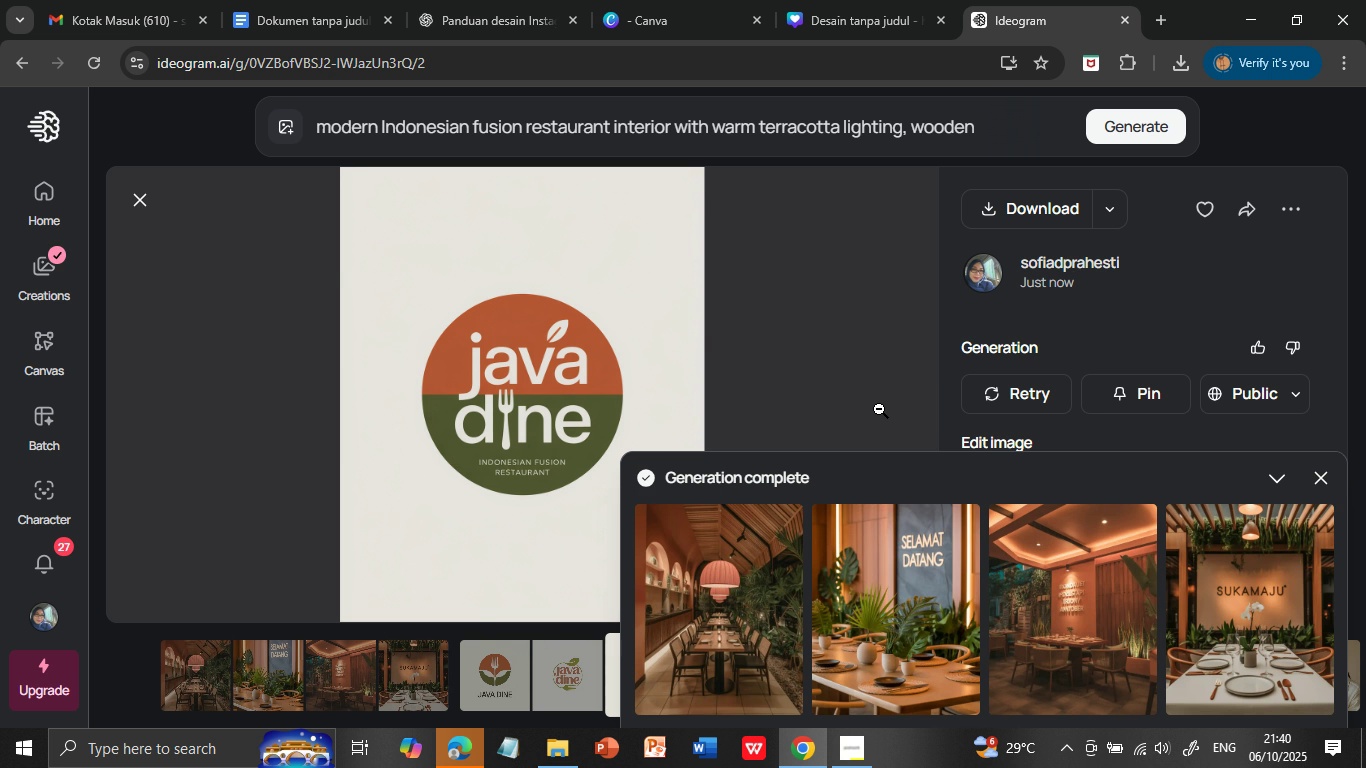 
left_click([755, 133])
 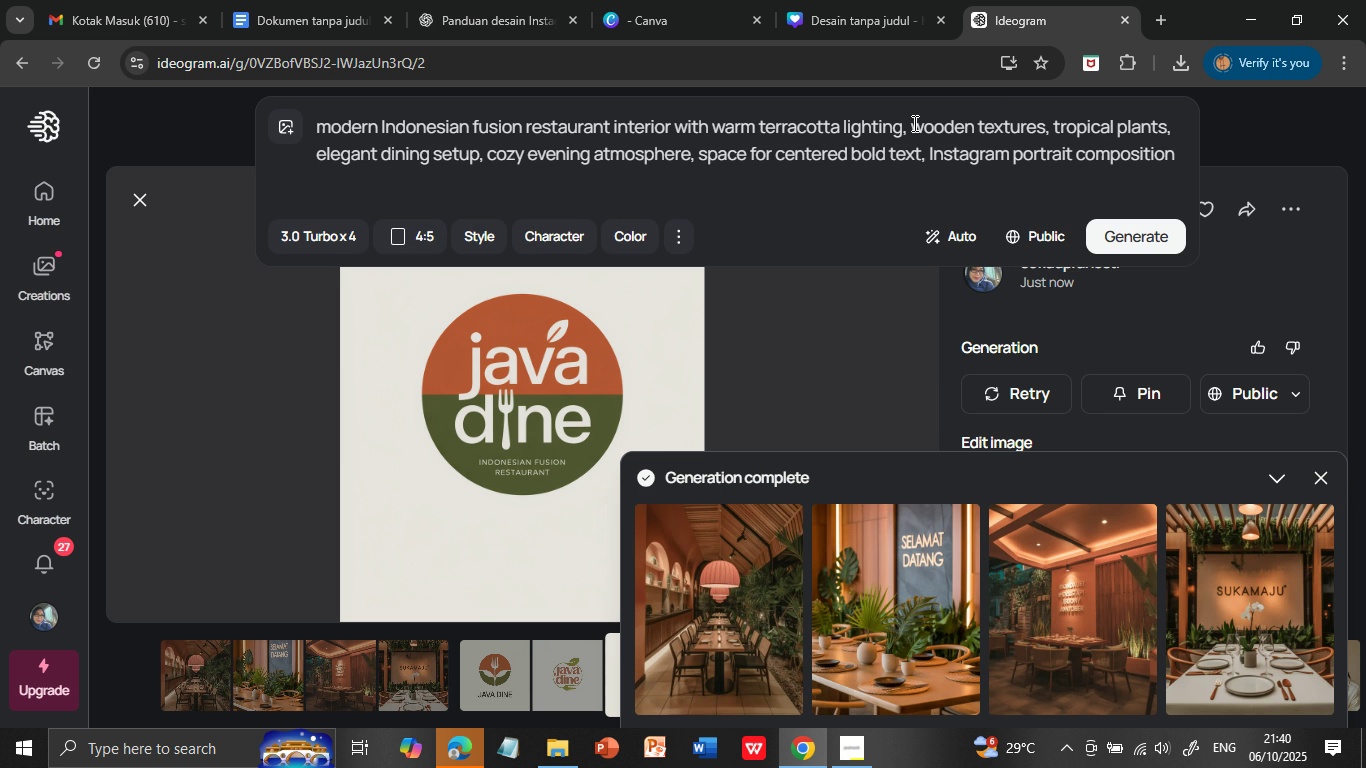 
wait(15.98)
 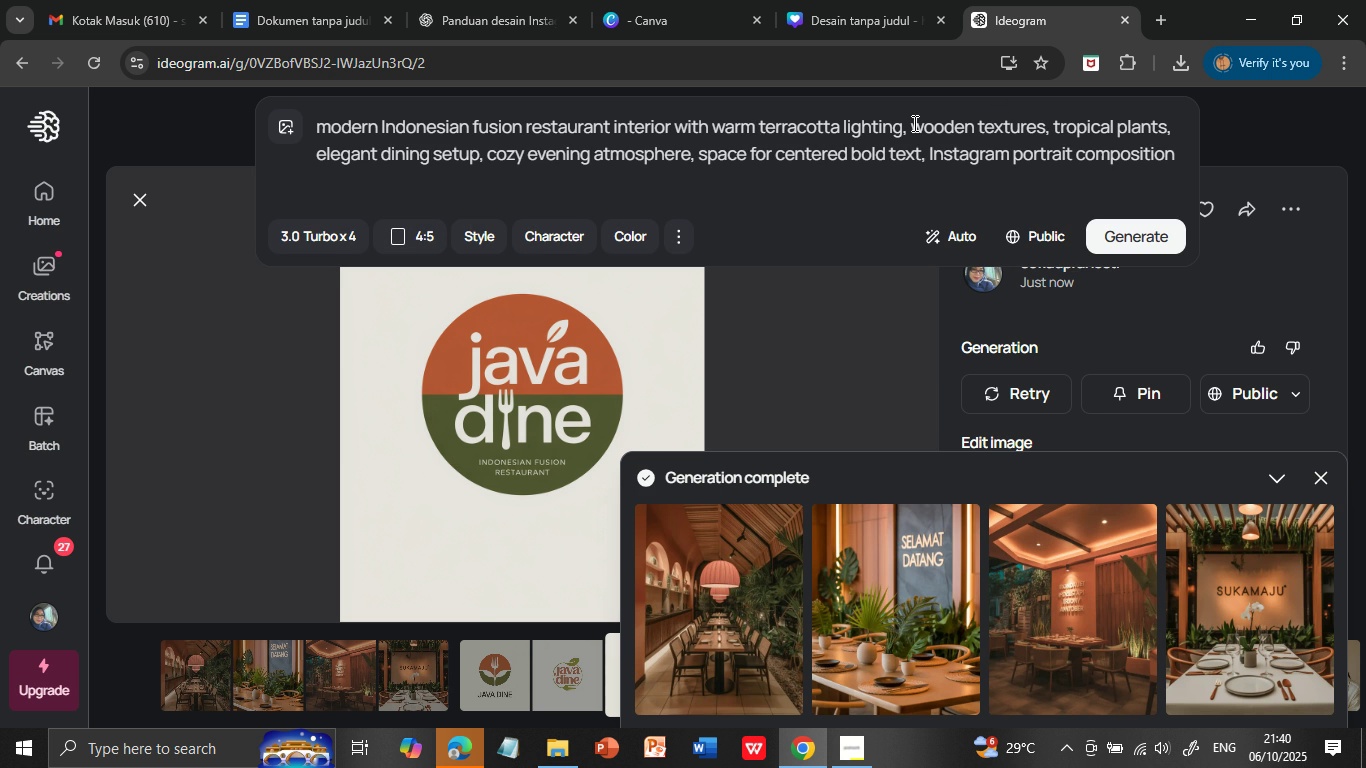 
left_click([910, 129])
 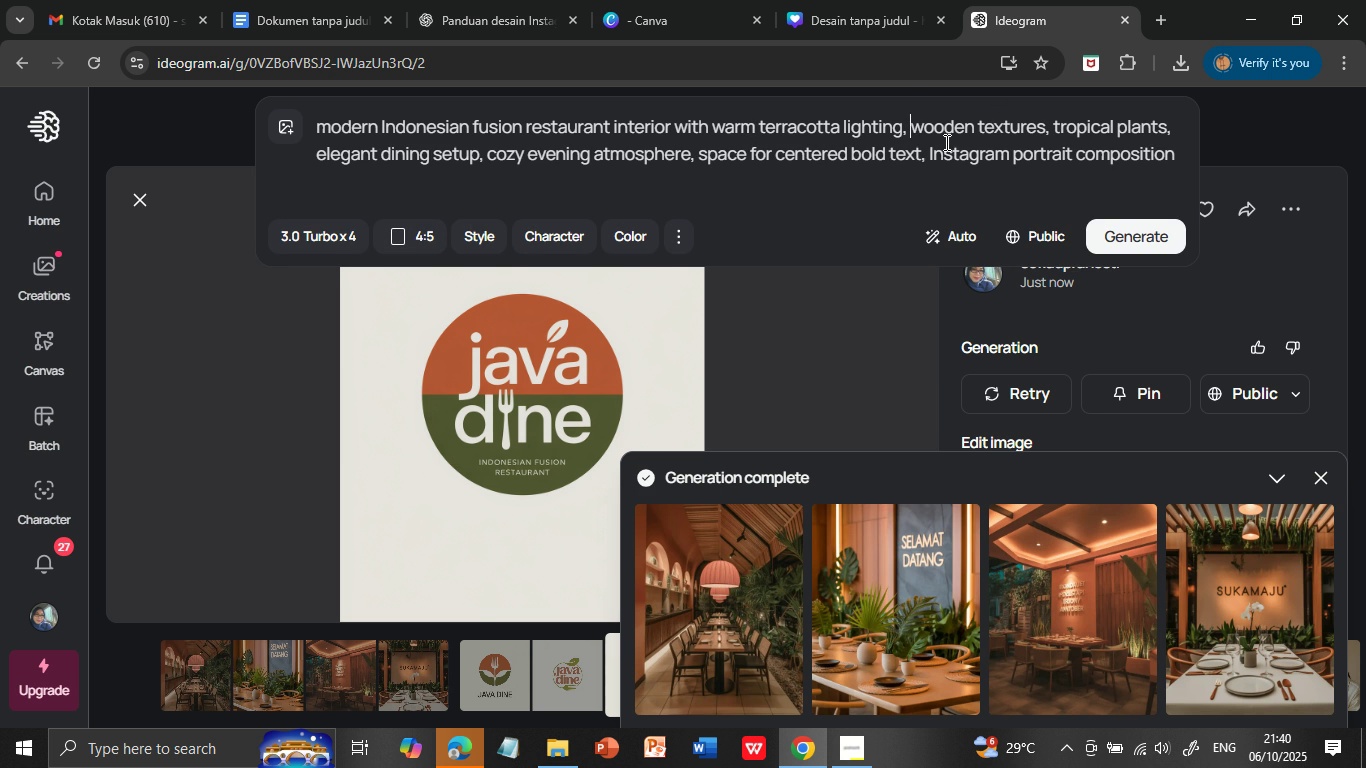 
type(go)
key(Backspace)
key(Backspace)
type(GOBYO )